 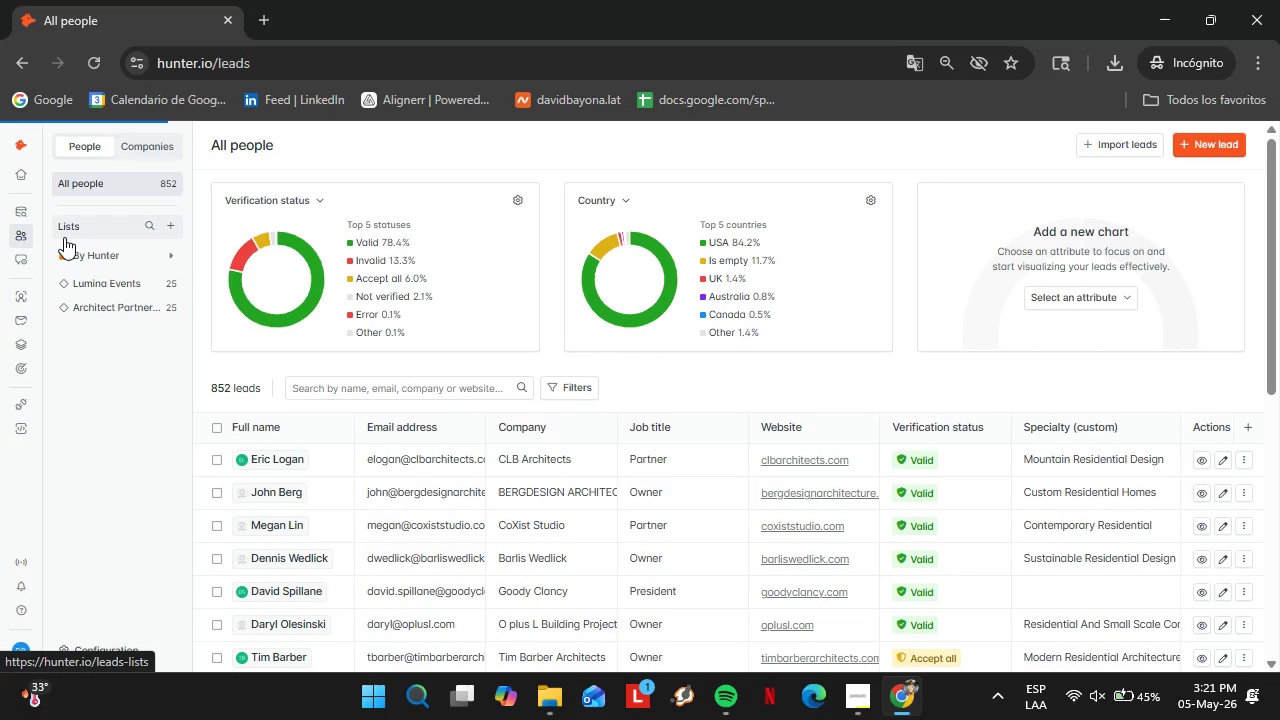 
left_click([168, 224])
 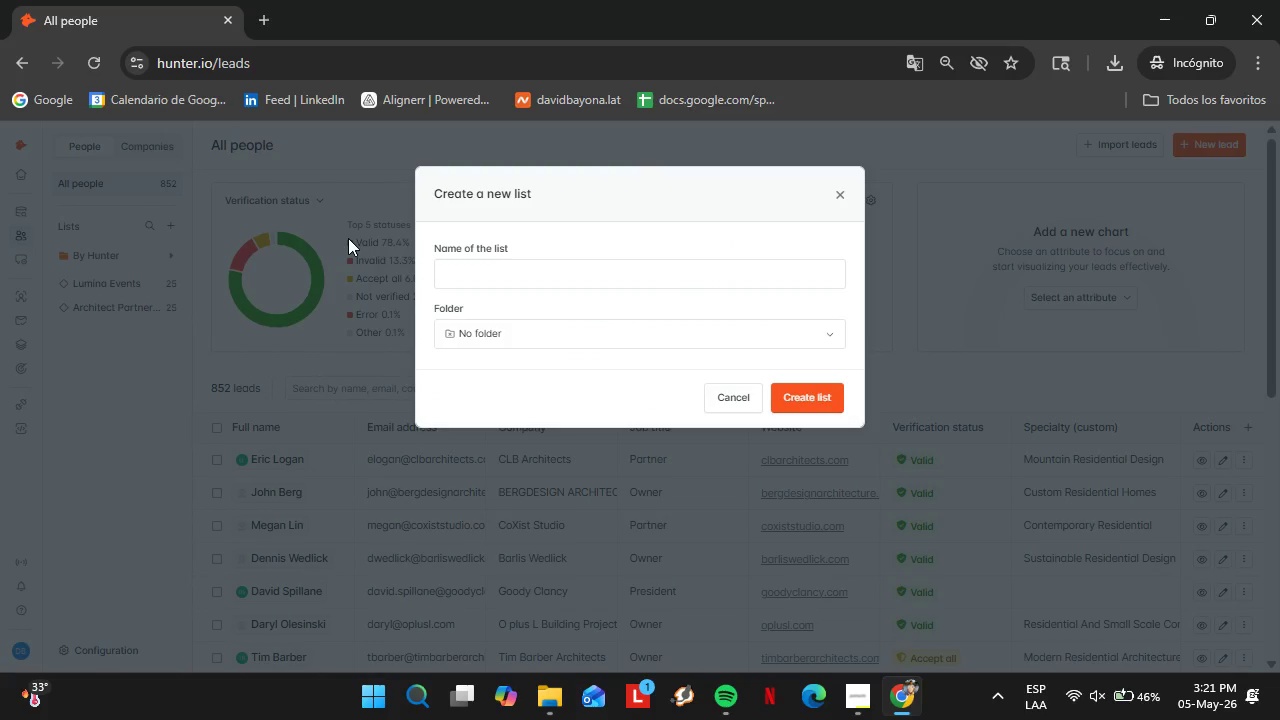 
left_click([523, 277])
 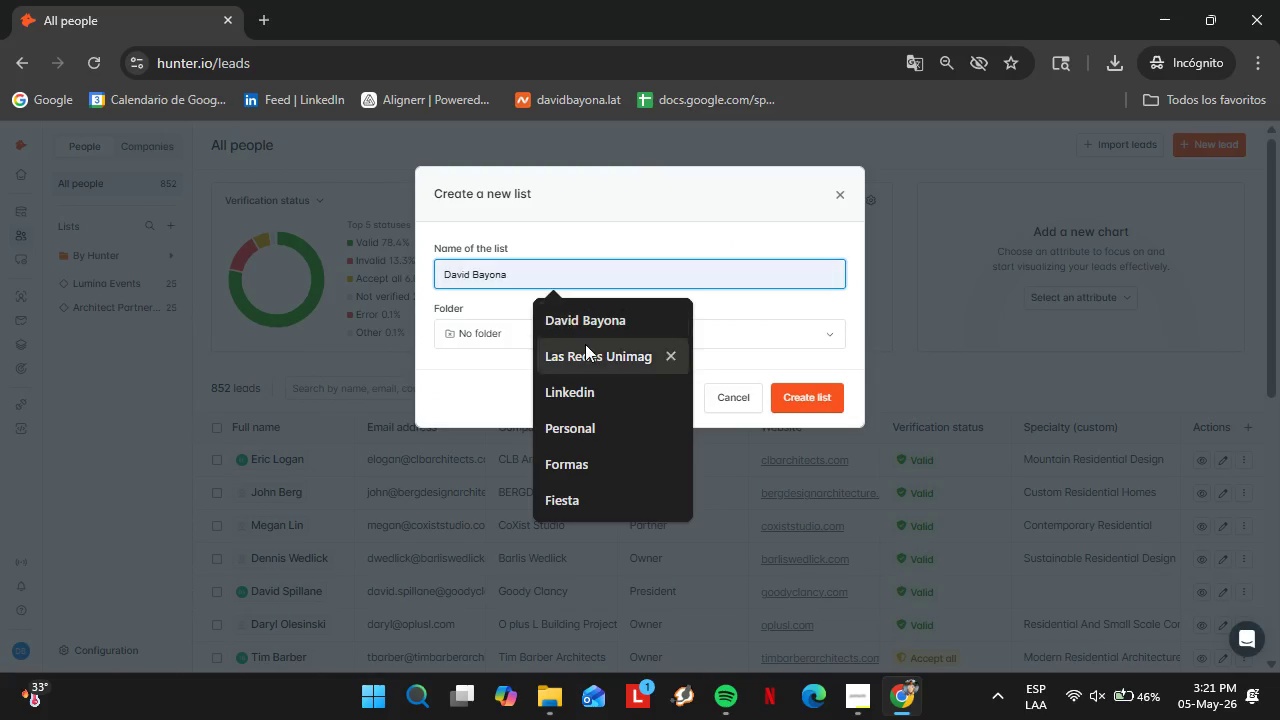 
wait(5.55)
 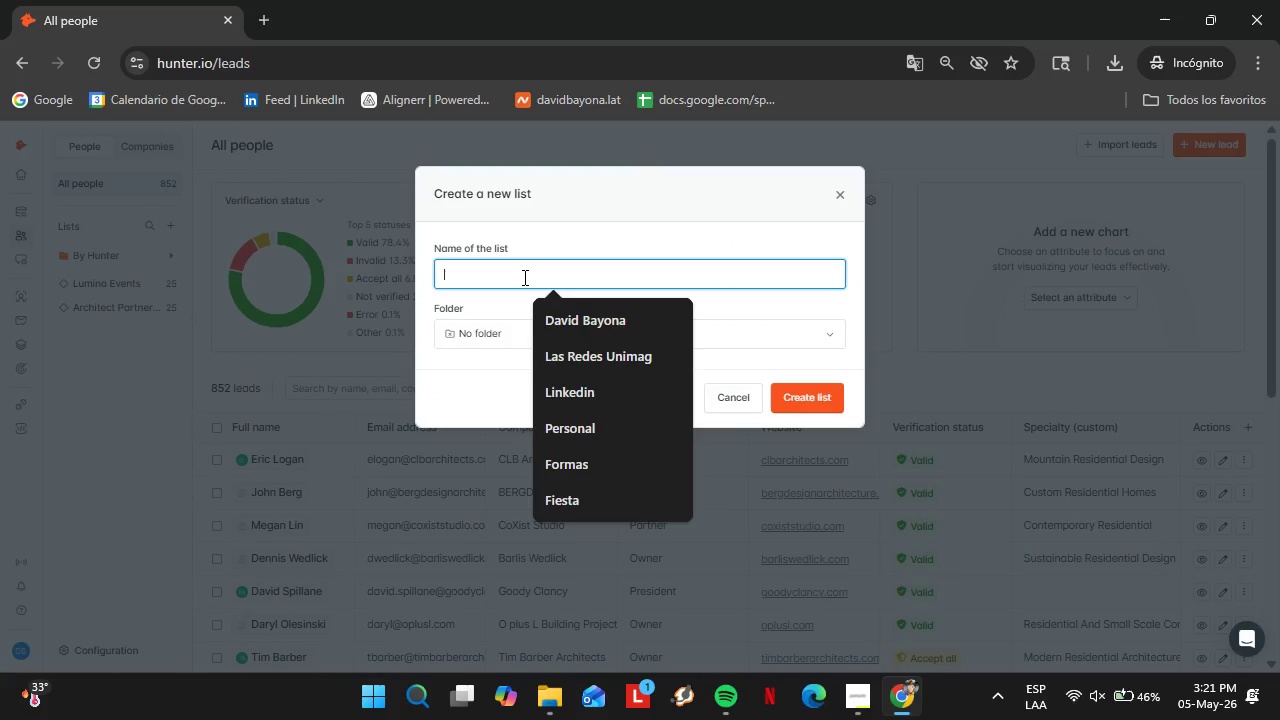 
left_click([720, 298])
 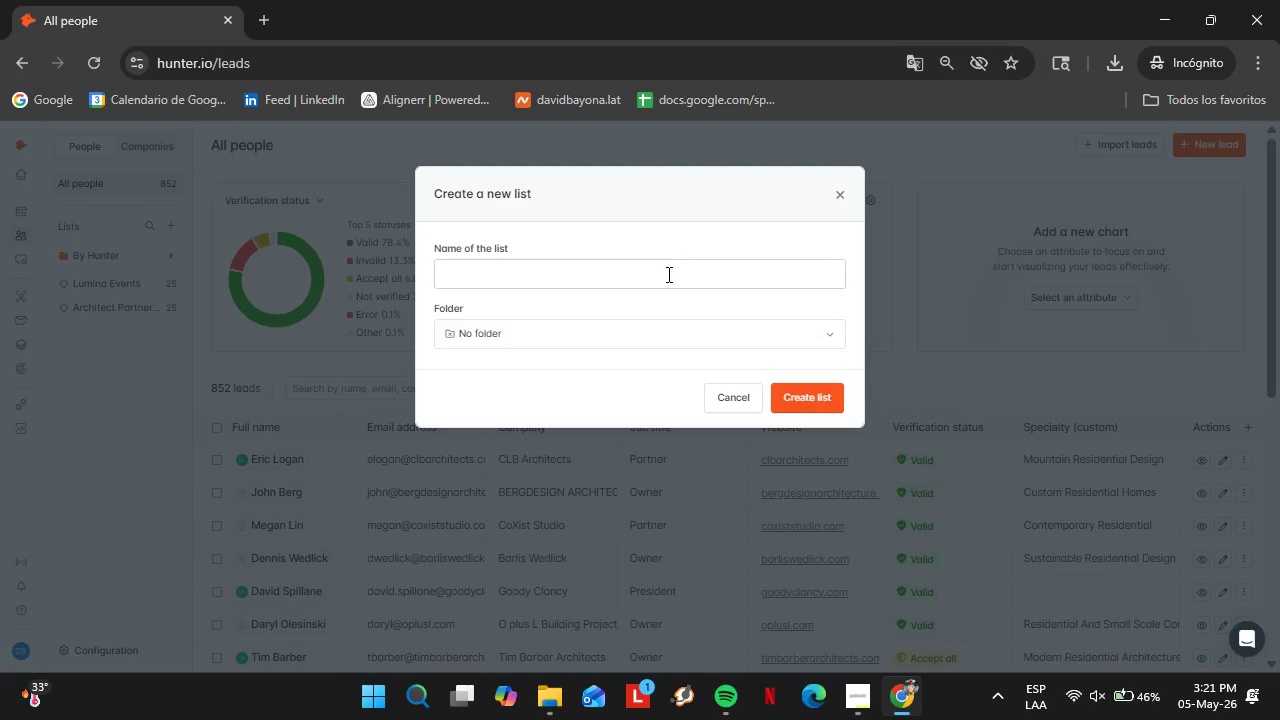 
left_click([667, 274])
 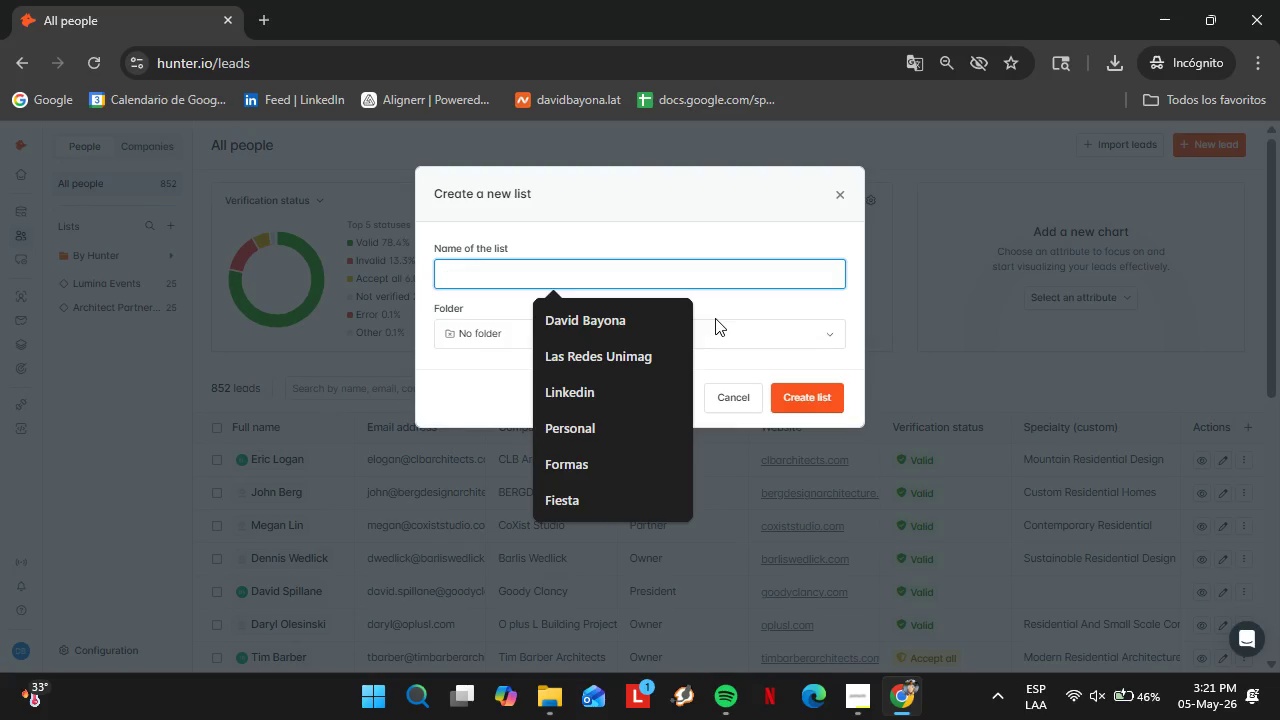 
left_click([713, 311])
 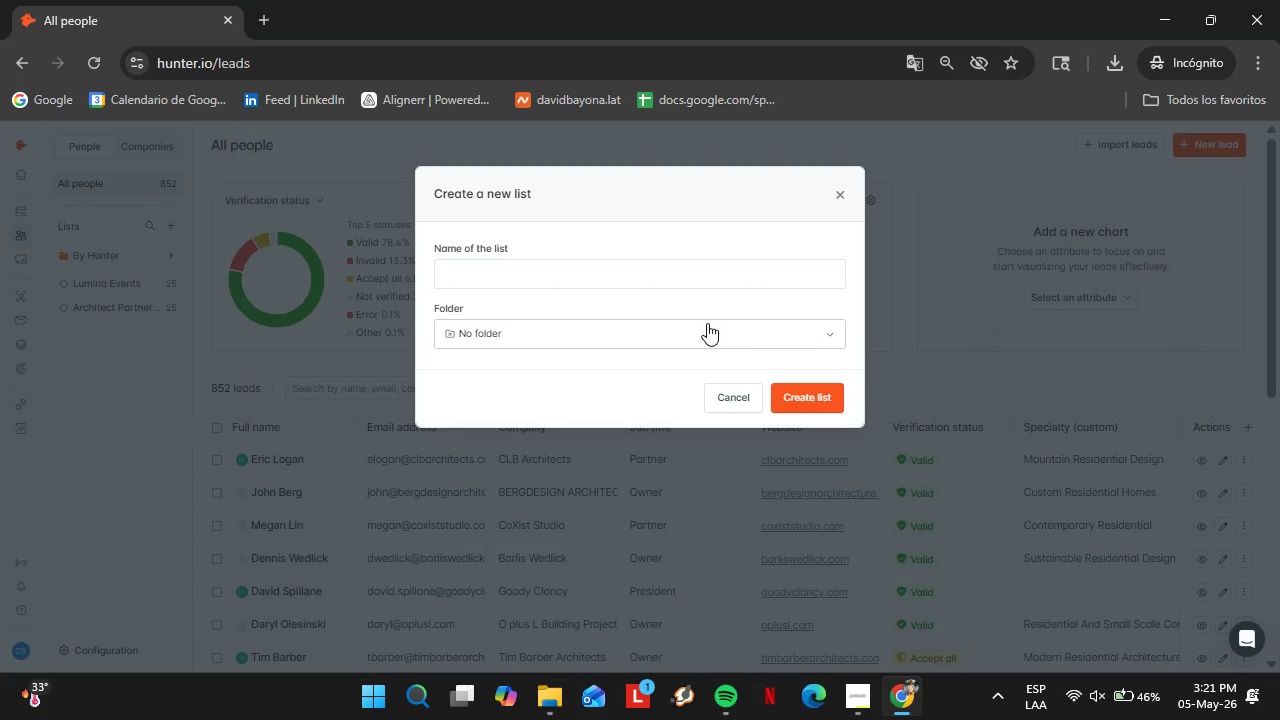 
wait(7.8)
 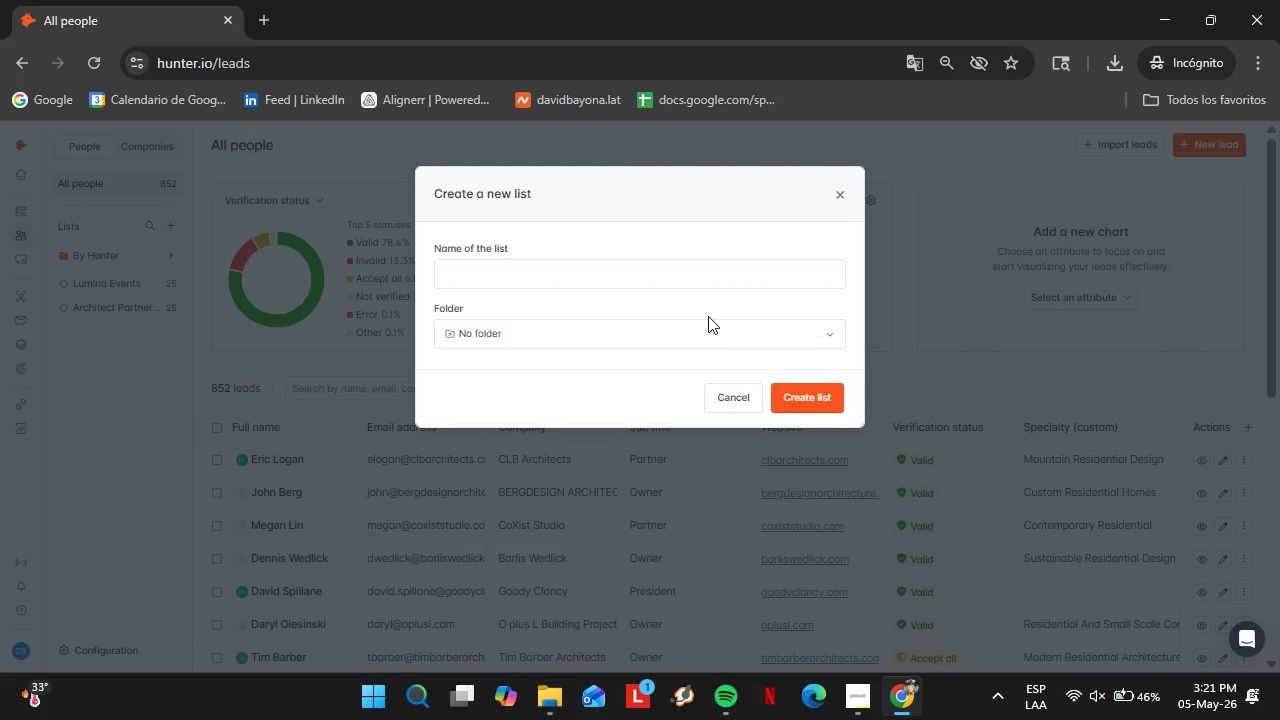 
left_click([575, 273])
 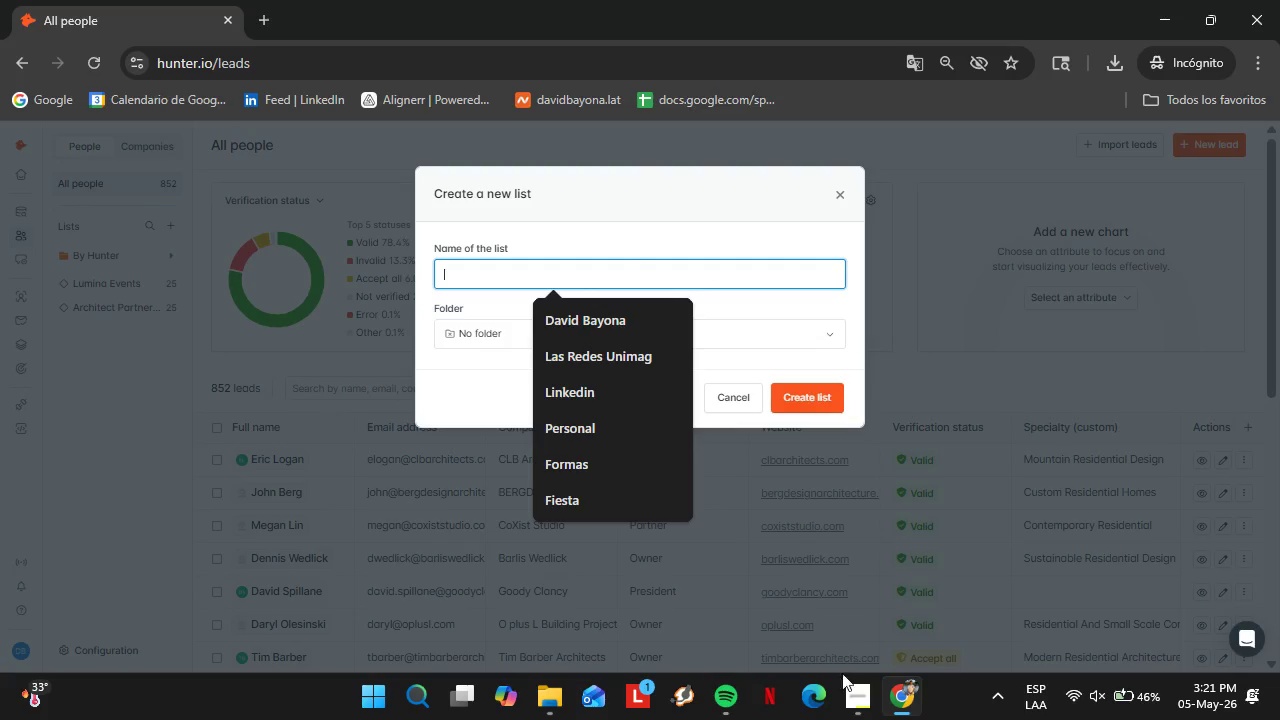 
left_click([854, 702])